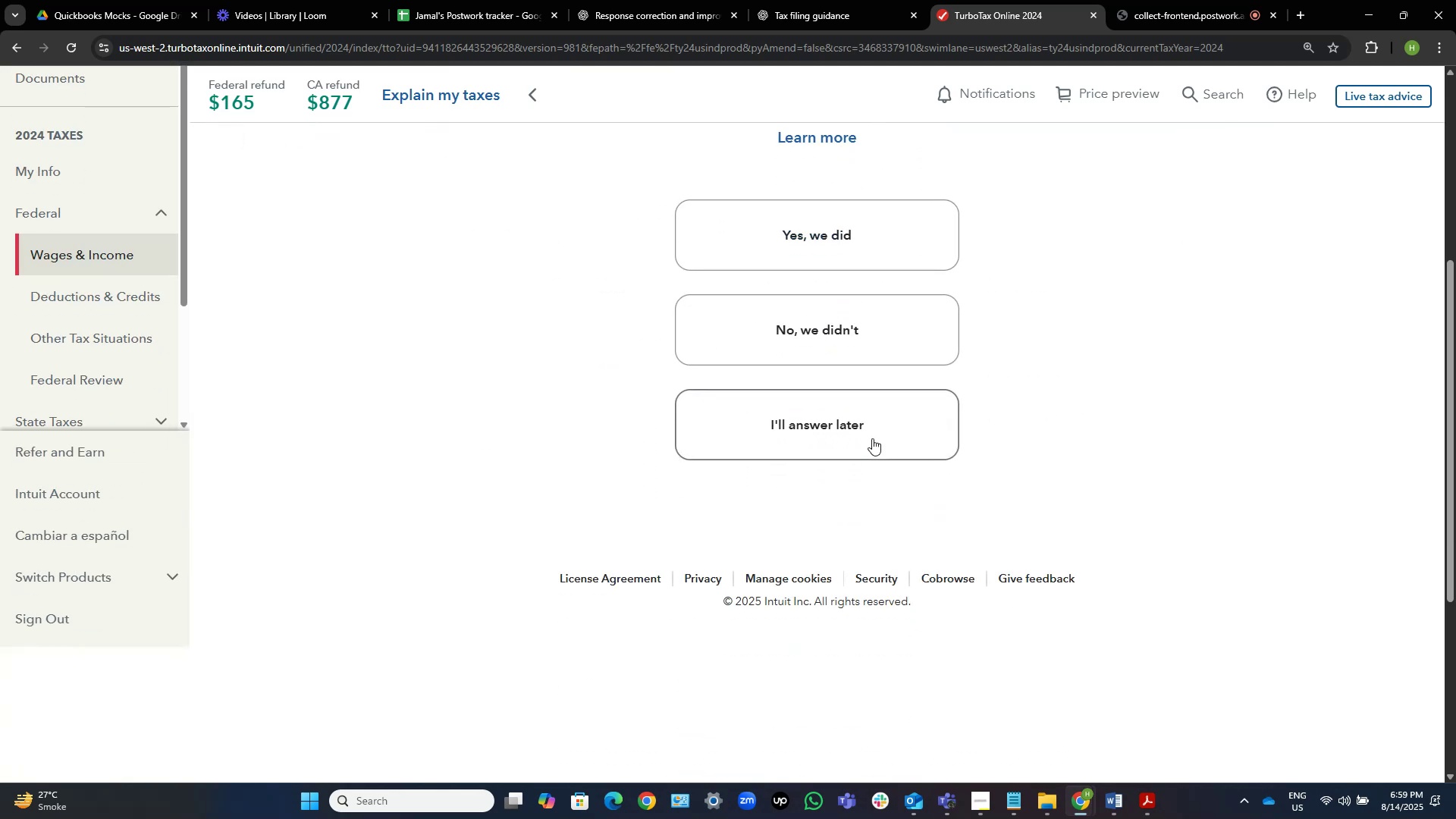 
scroll: coordinate [872, 438], scroll_direction: up, amount: 6.0
 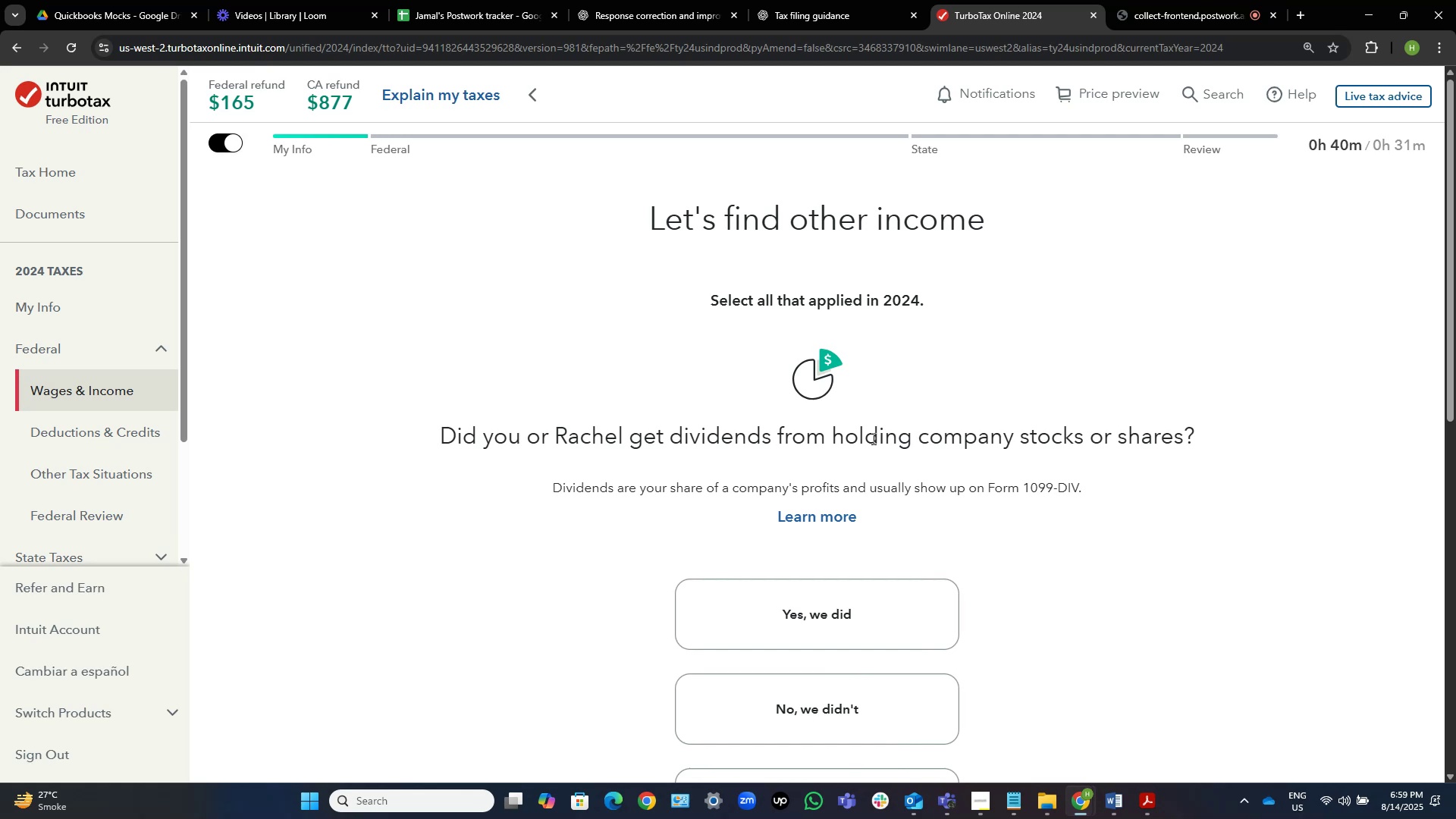 
wait(5.88)
 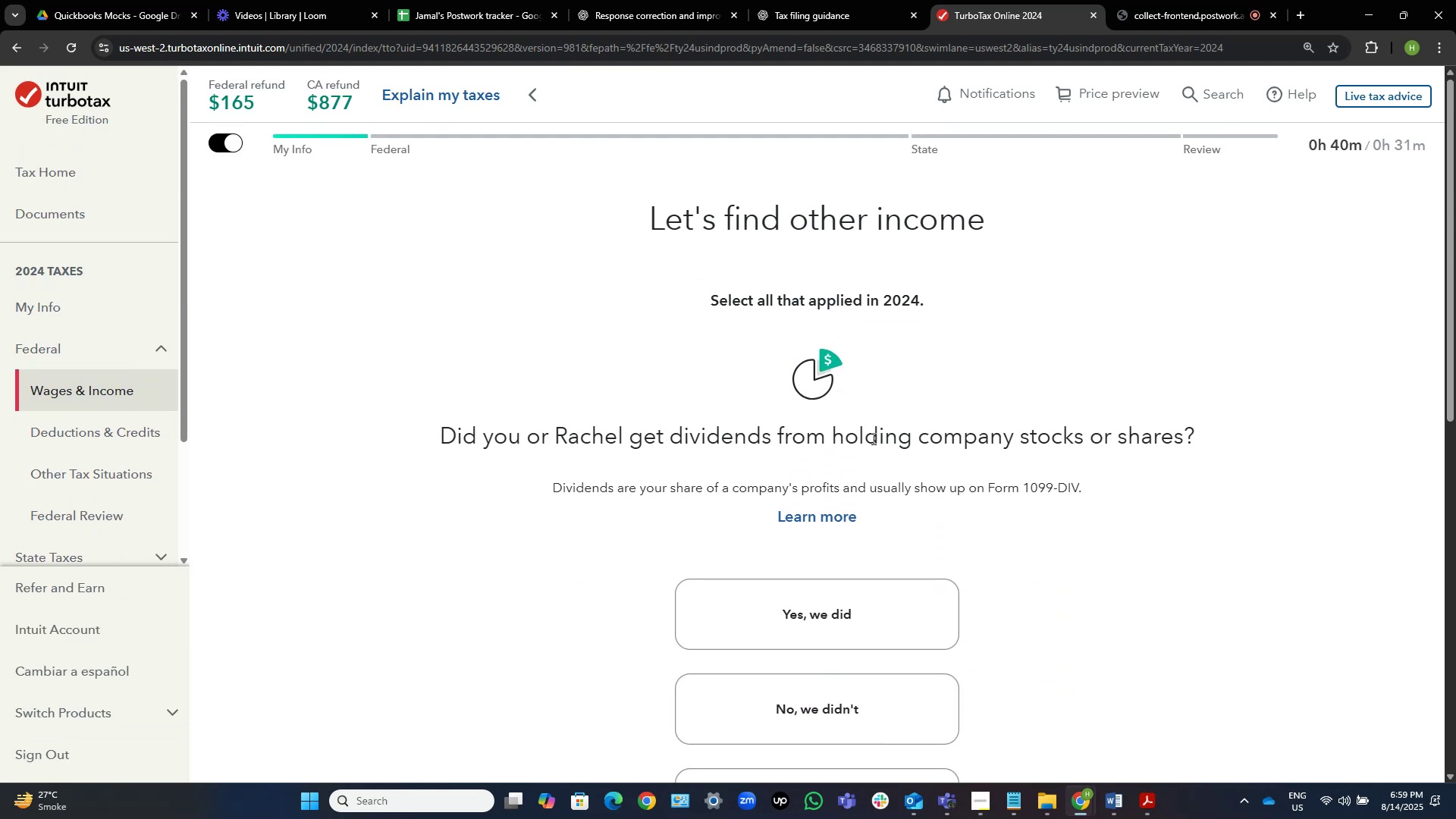 
scroll: coordinate [78, 446], scroll_direction: down, amount: 2.0
 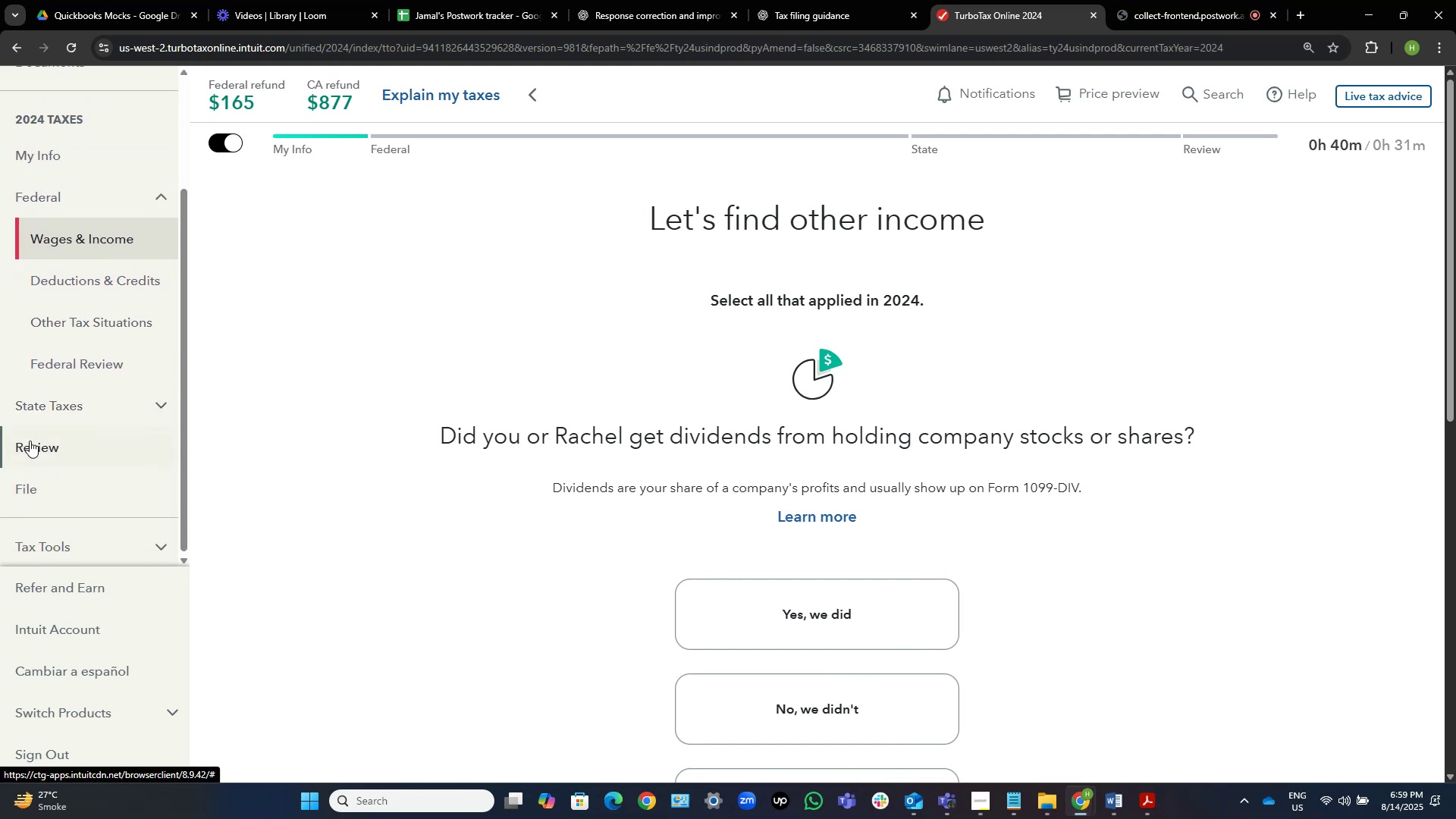 
scroll: coordinate [30, 441], scroll_direction: up, amount: 6.0
 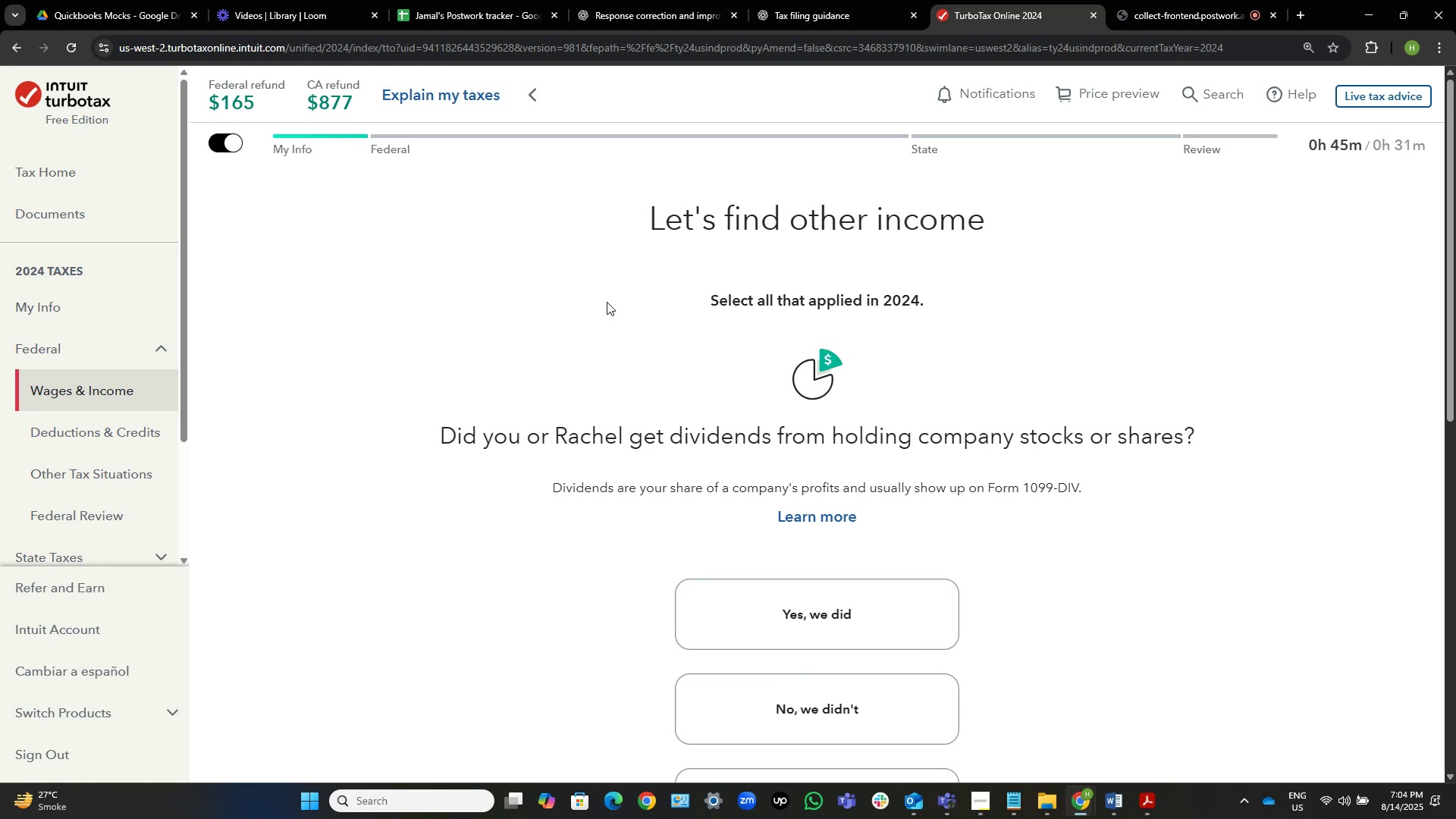 
wait(290.1)
 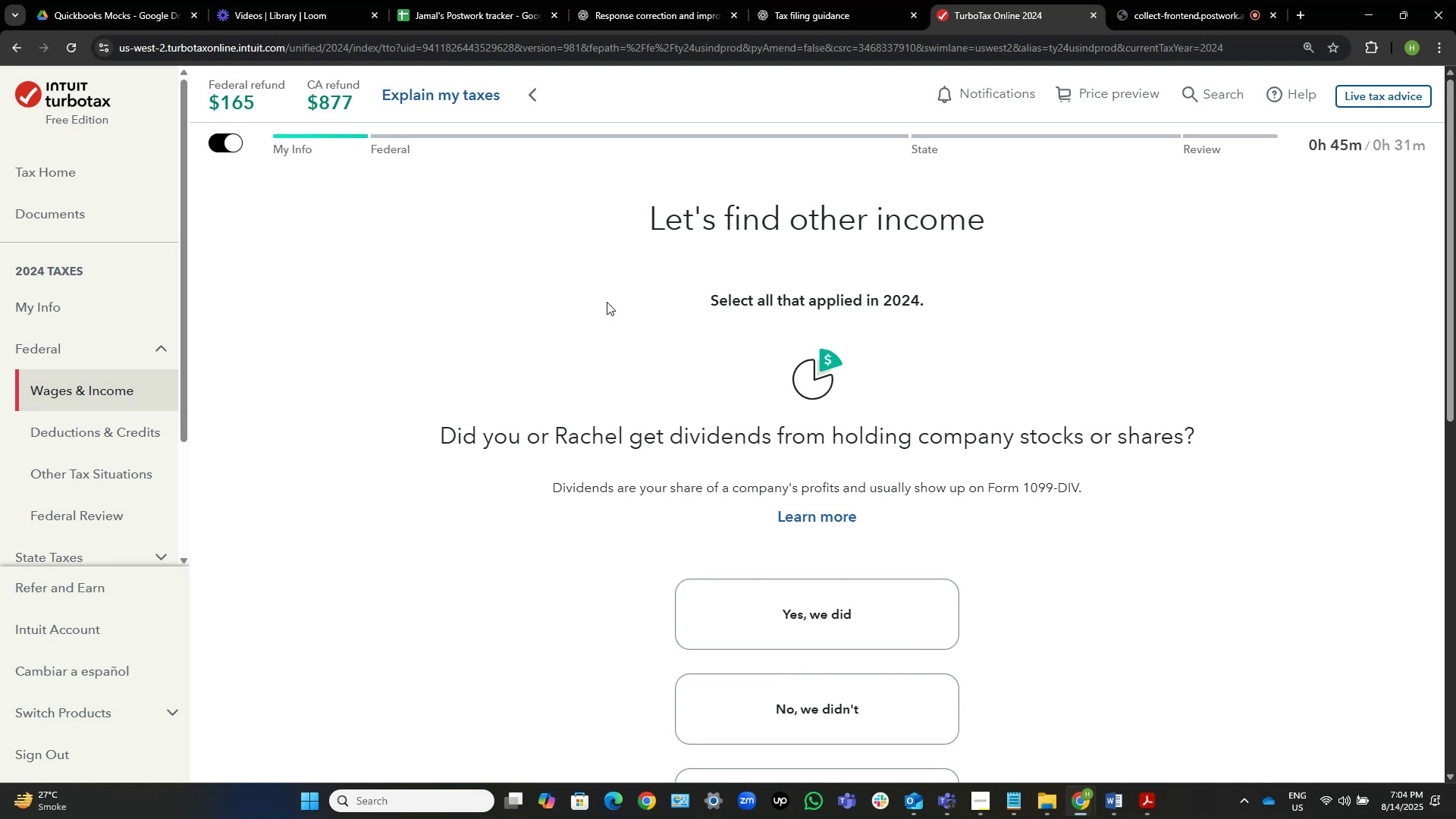 
scroll: coordinate [4, 475], scroll_direction: down, amount: 5.0
 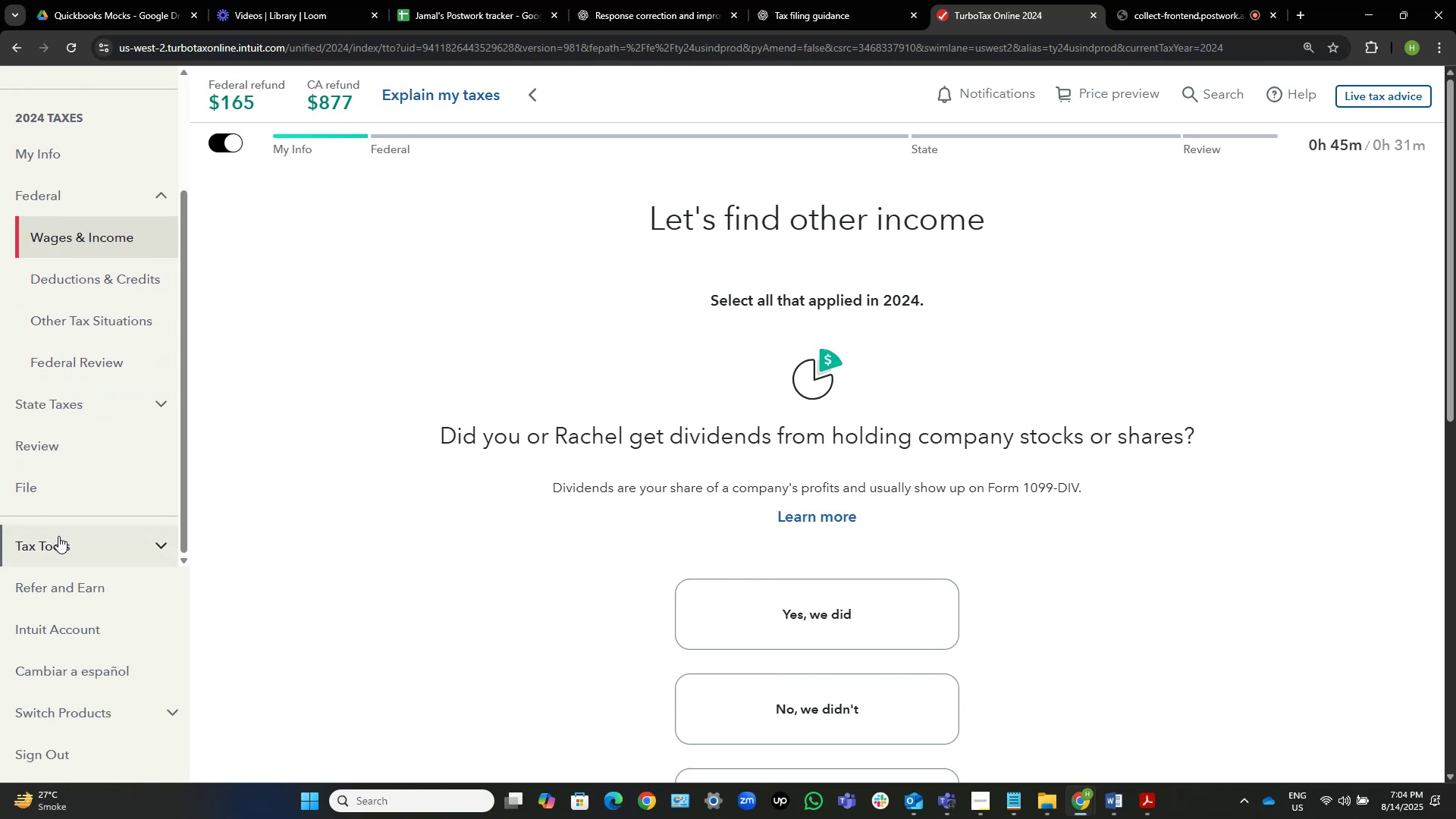 
left_click([60, 538])
 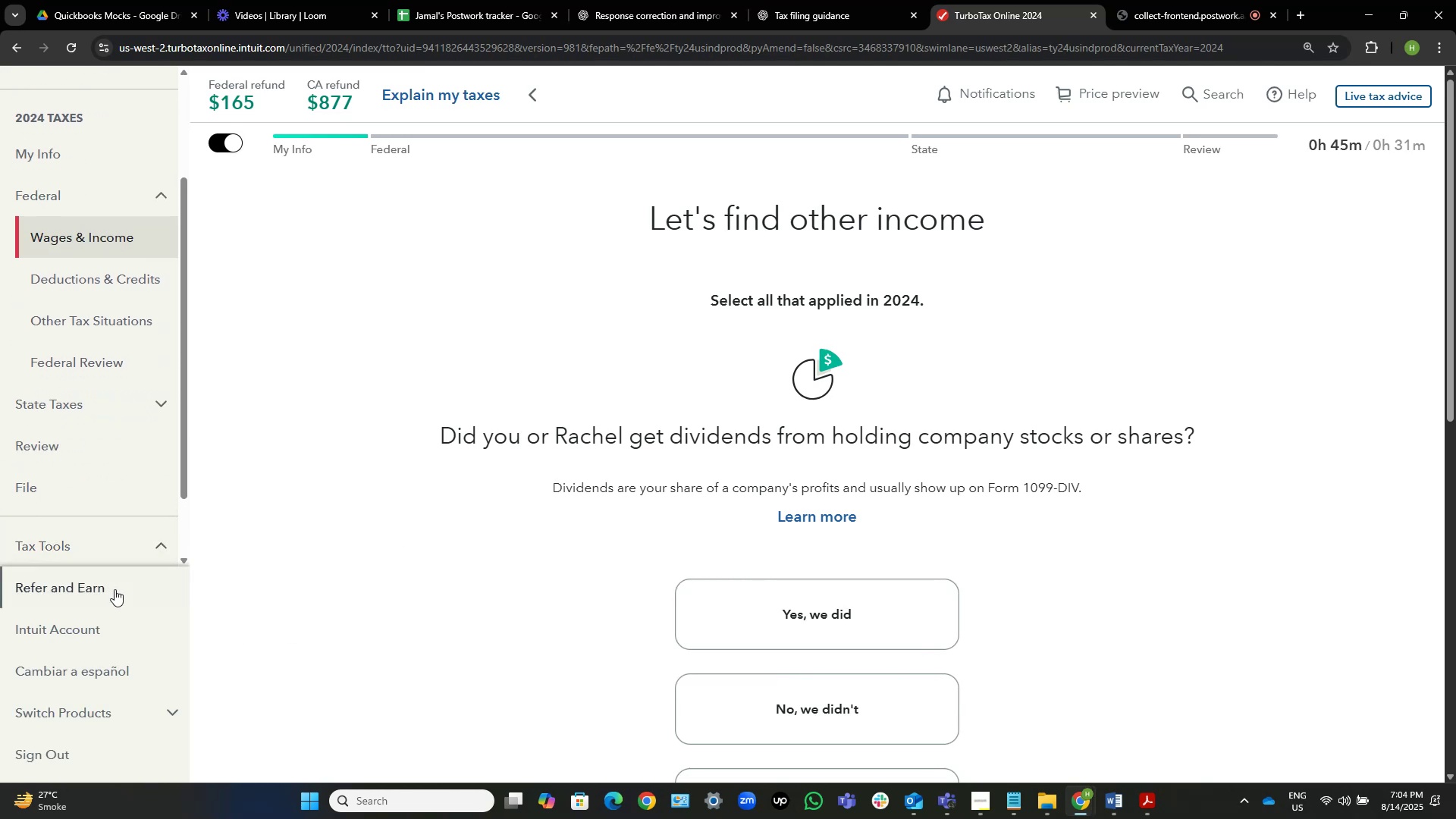 
scroll: coordinate [117, 541], scroll_direction: down, amount: 2.0
 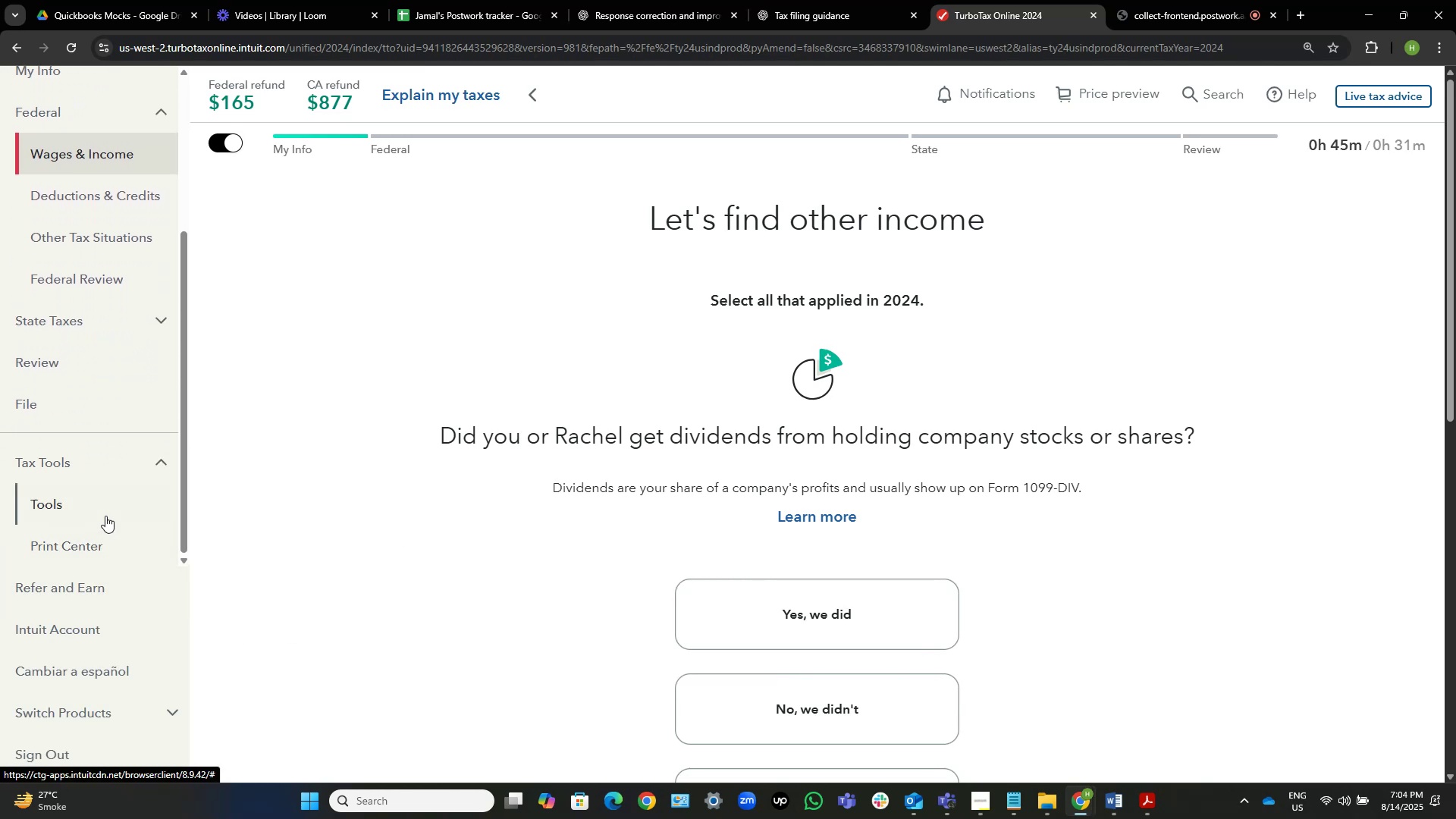 
left_click([105, 516])
 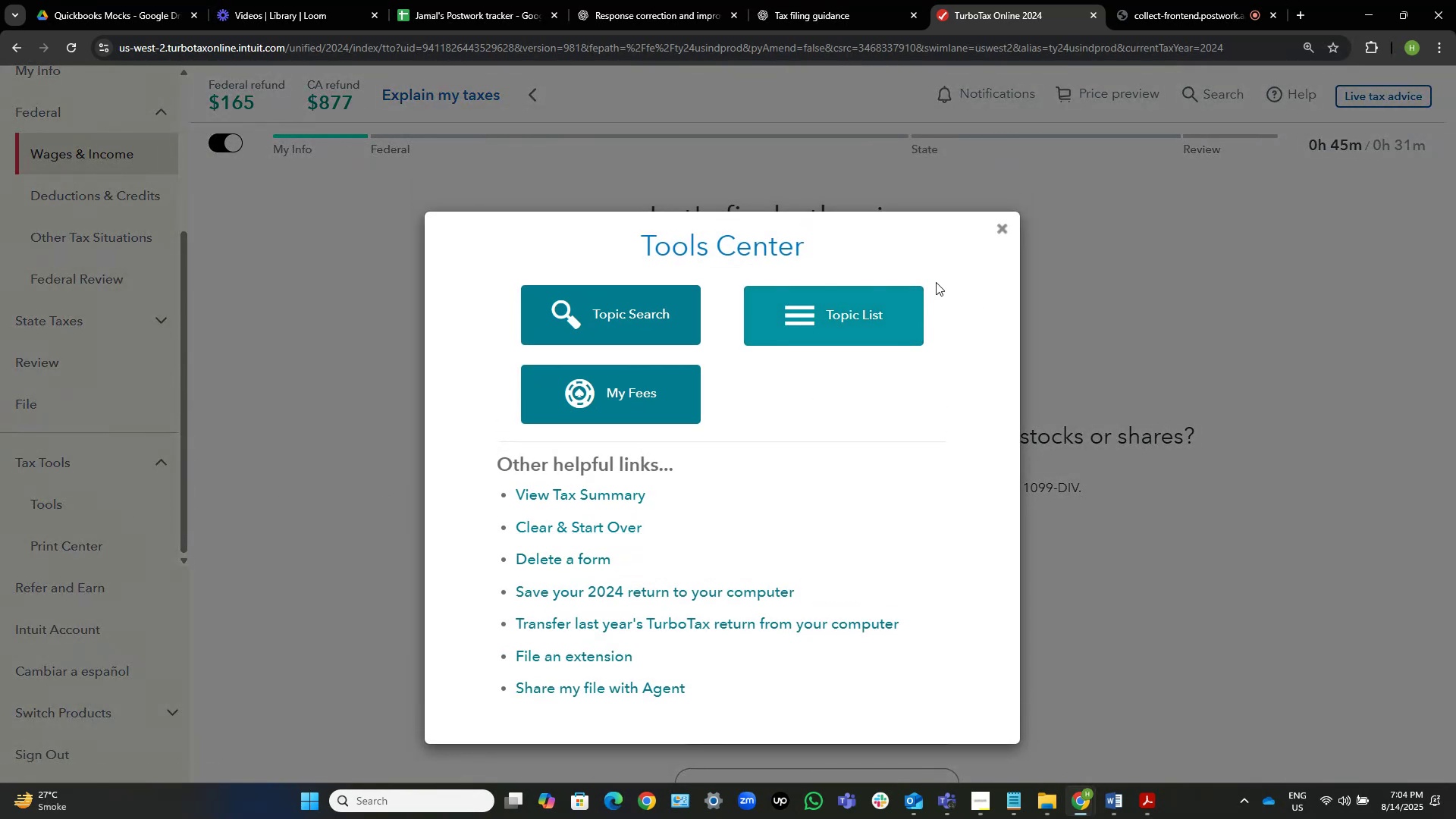 
left_click([996, 229])
 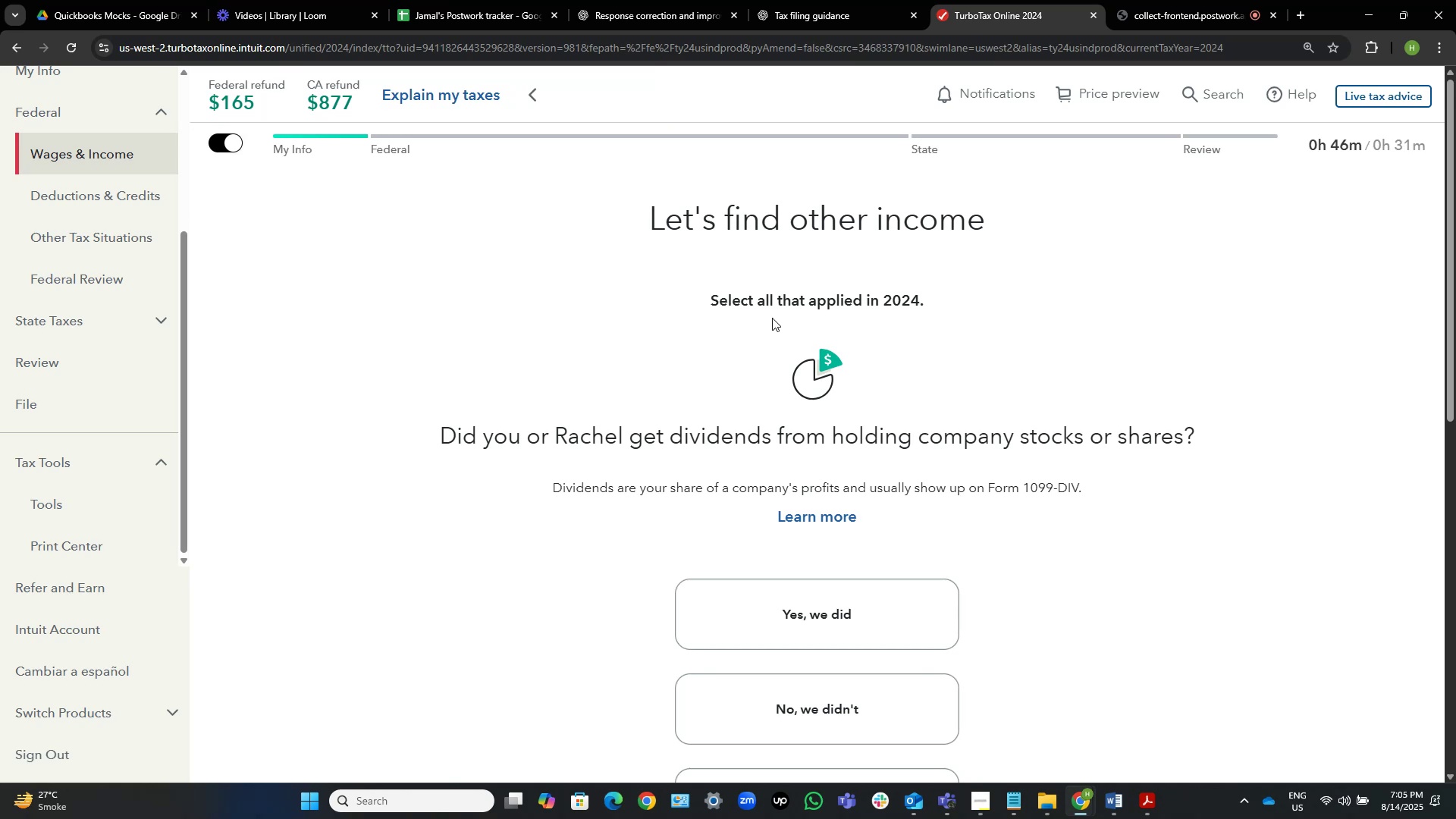 
wait(57.29)
 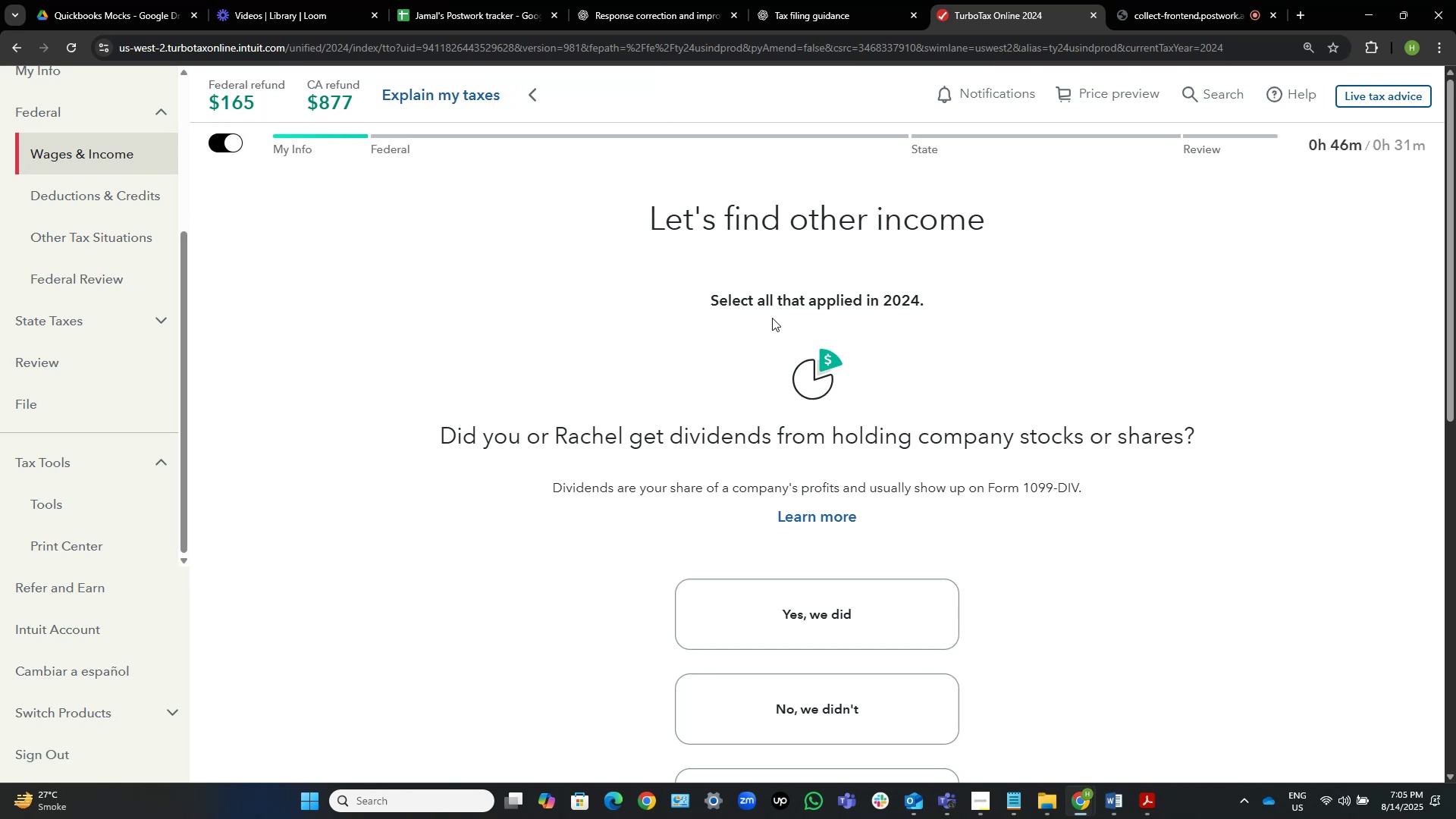 
scroll: coordinate [63, 246], scroll_direction: up, amount: 3.0
 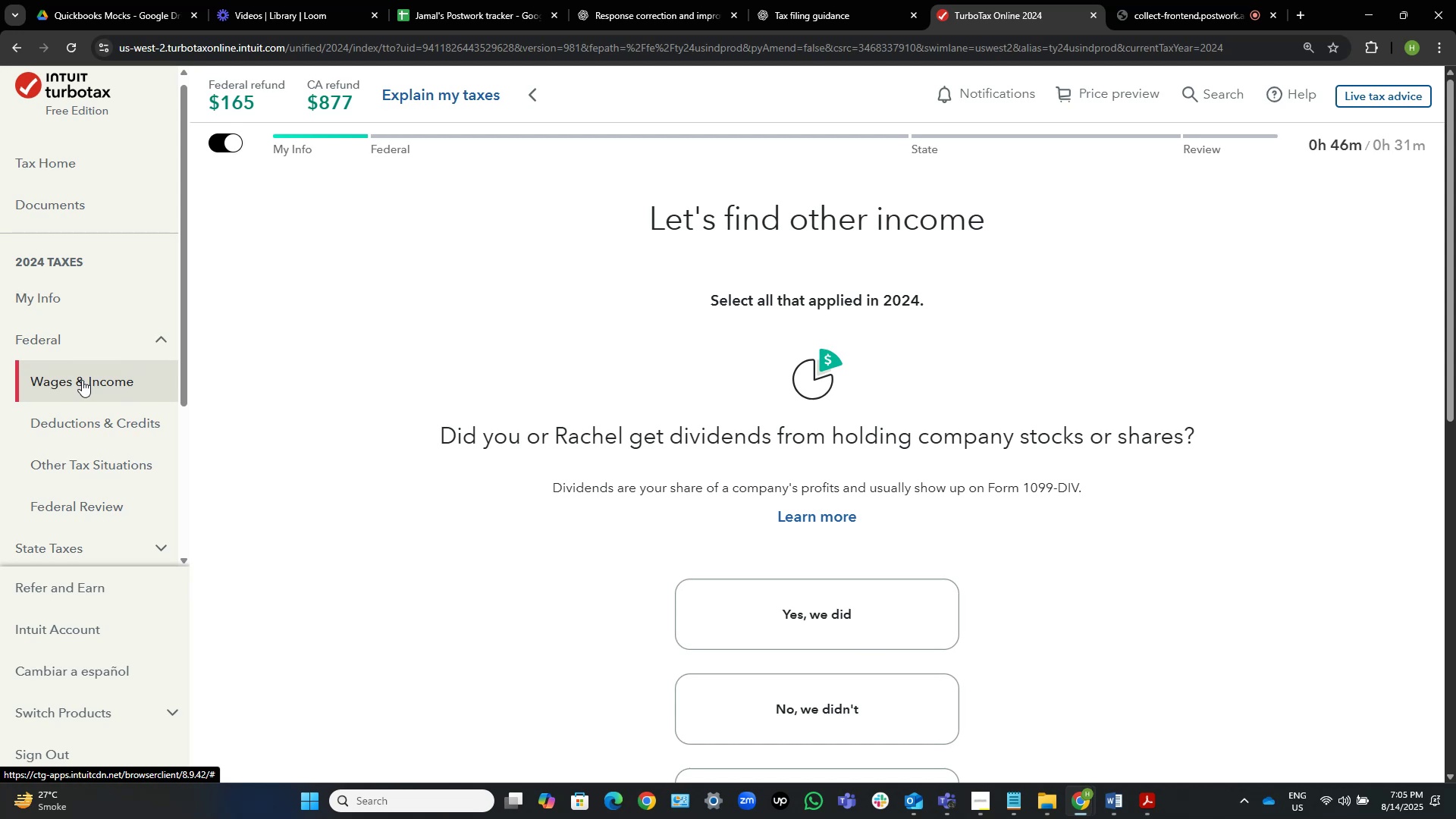 
wait(7.19)
 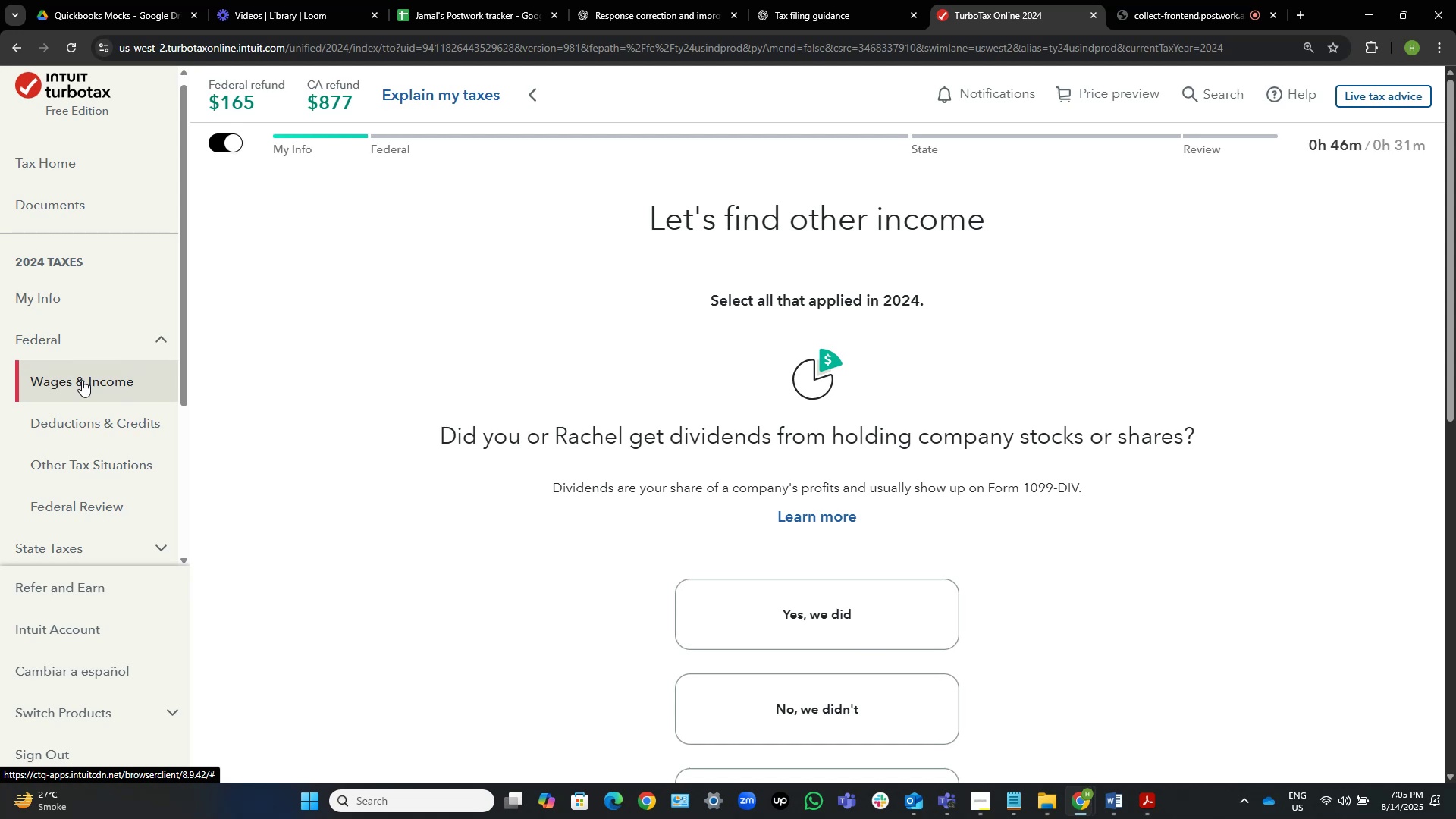 
left_click([1157, 0])
 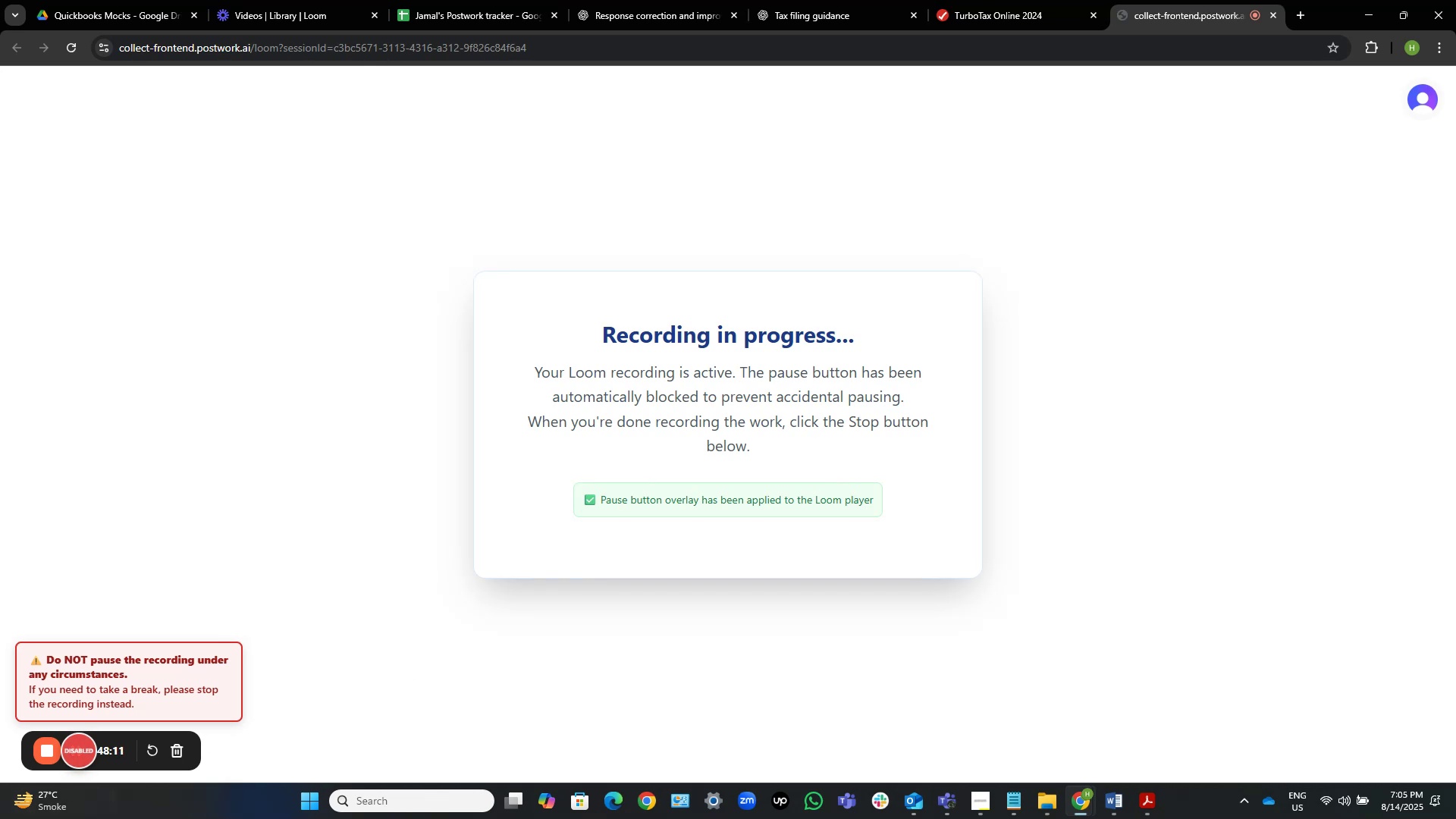 
wait(12.21)
 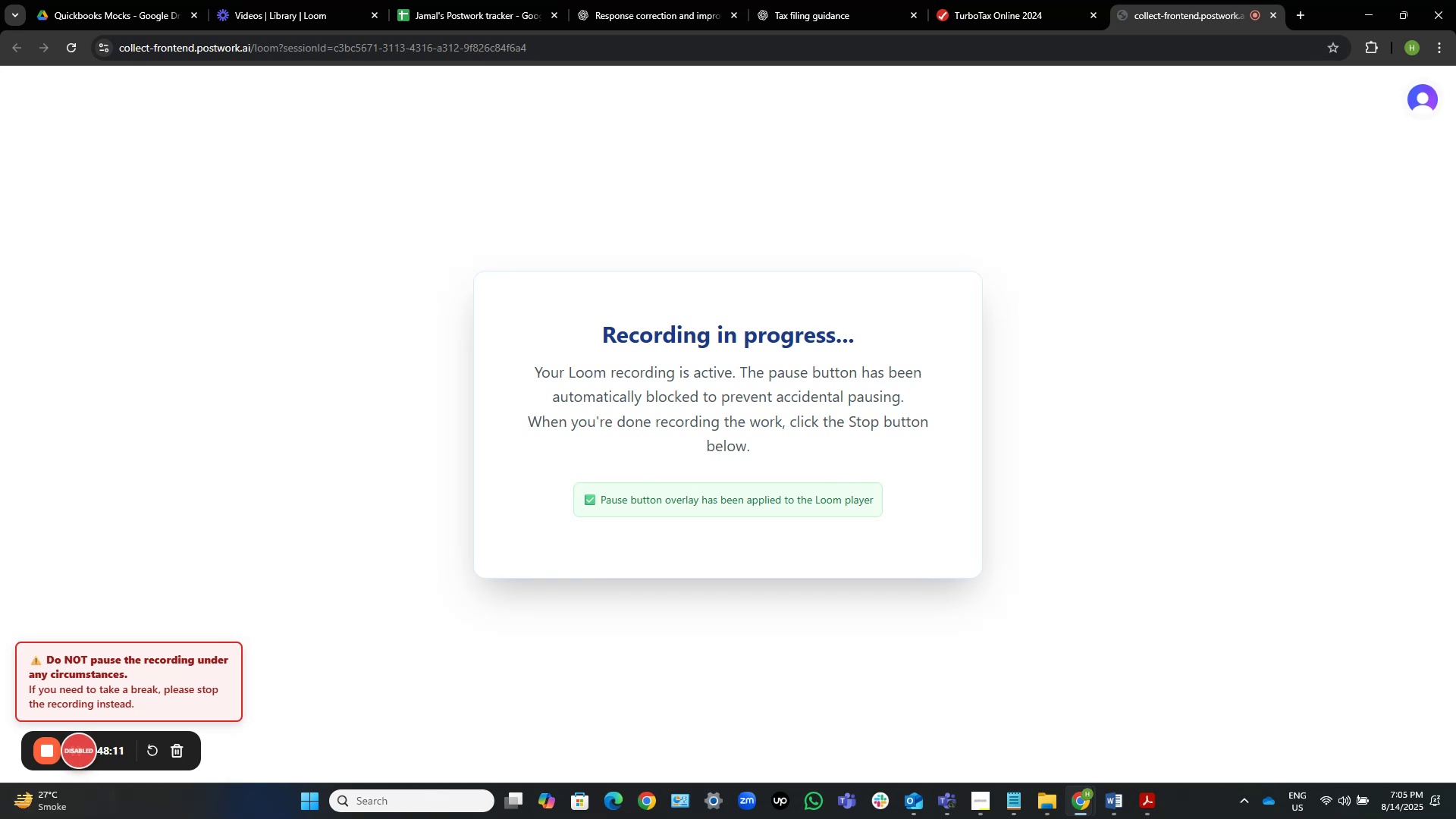 
left_click([1028, 0])
 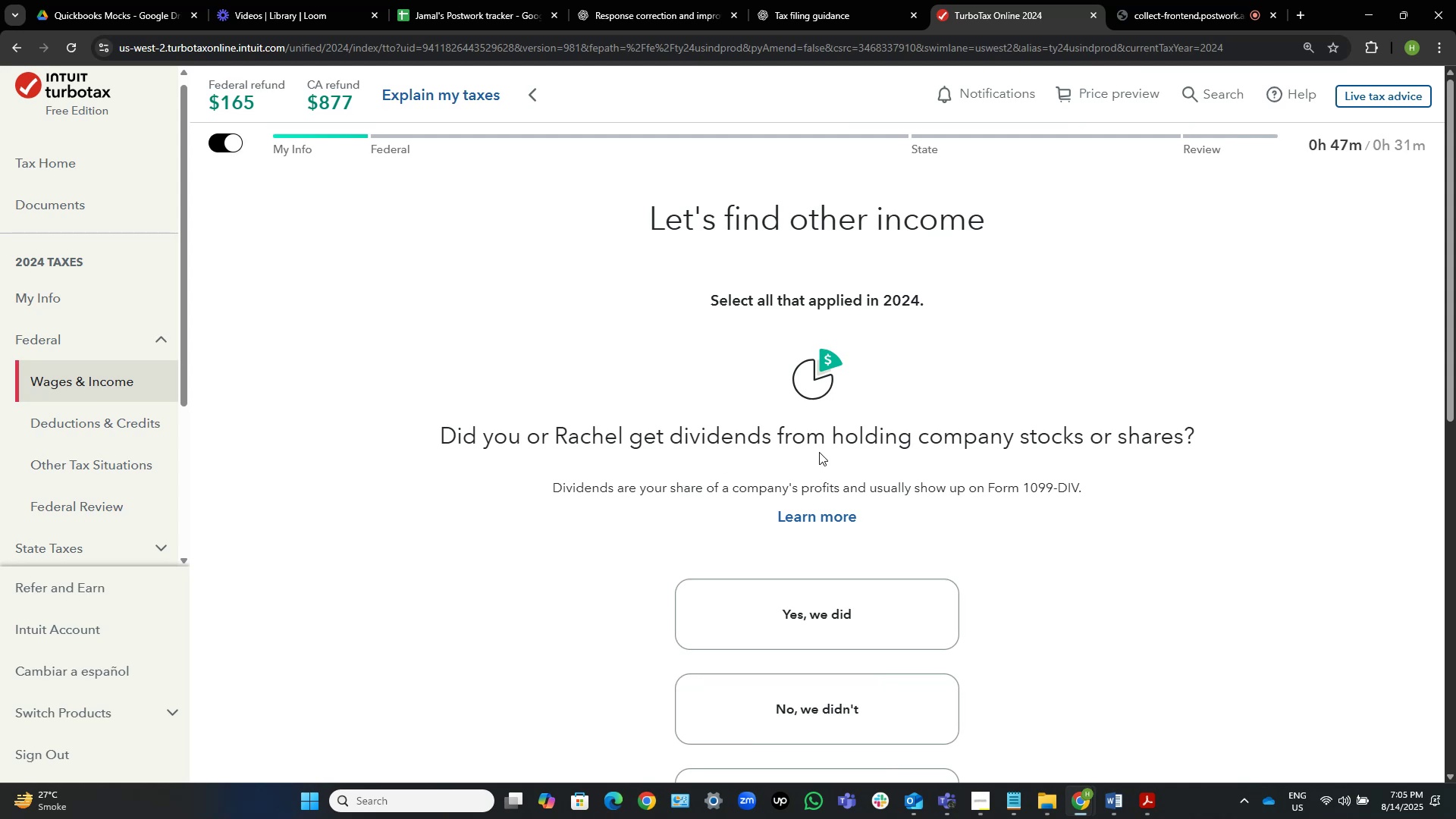 
wait(5.43)
 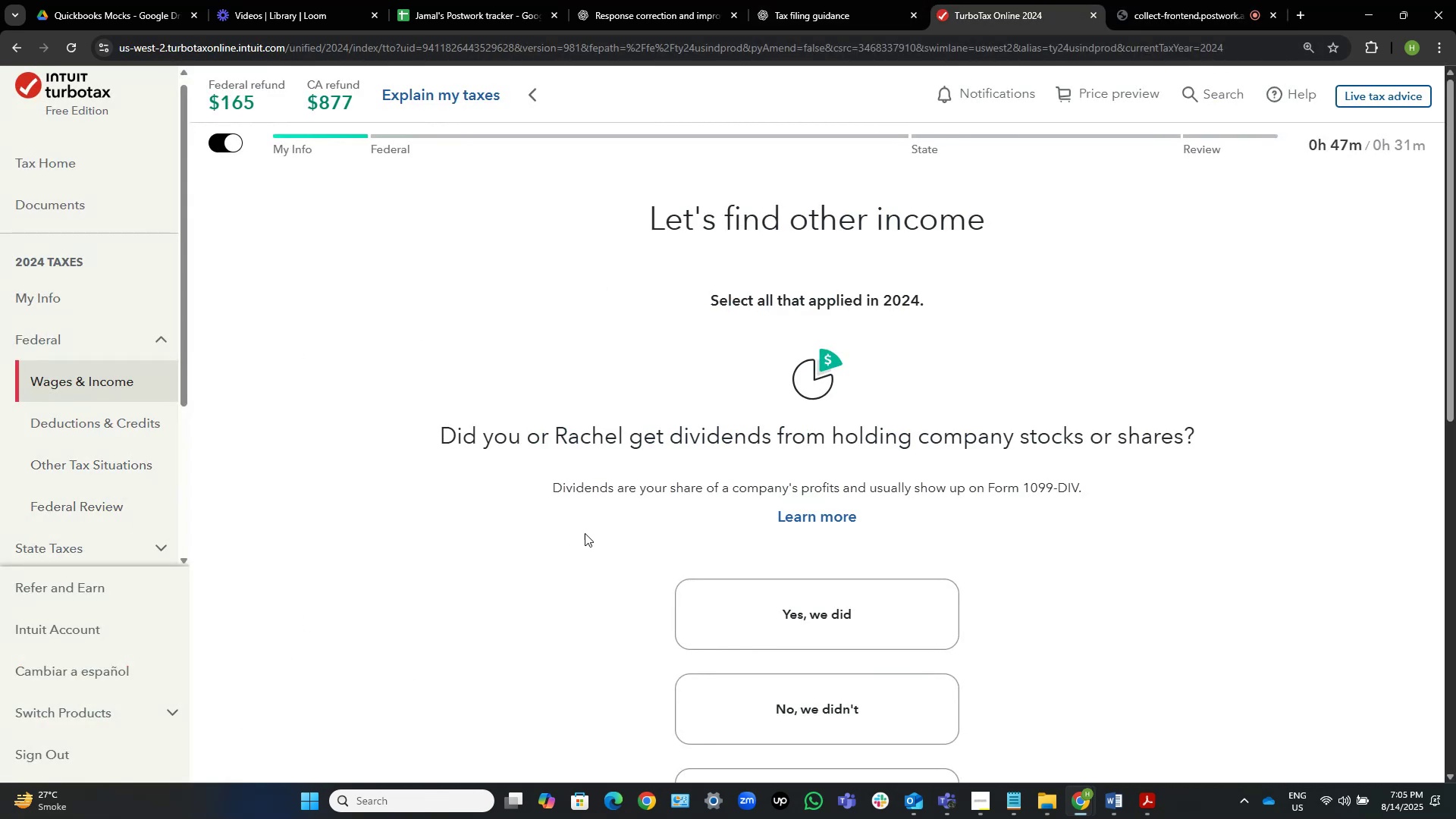 
scroll: coordinate [974, 655], scroll_direction: down, amount: 2.0
 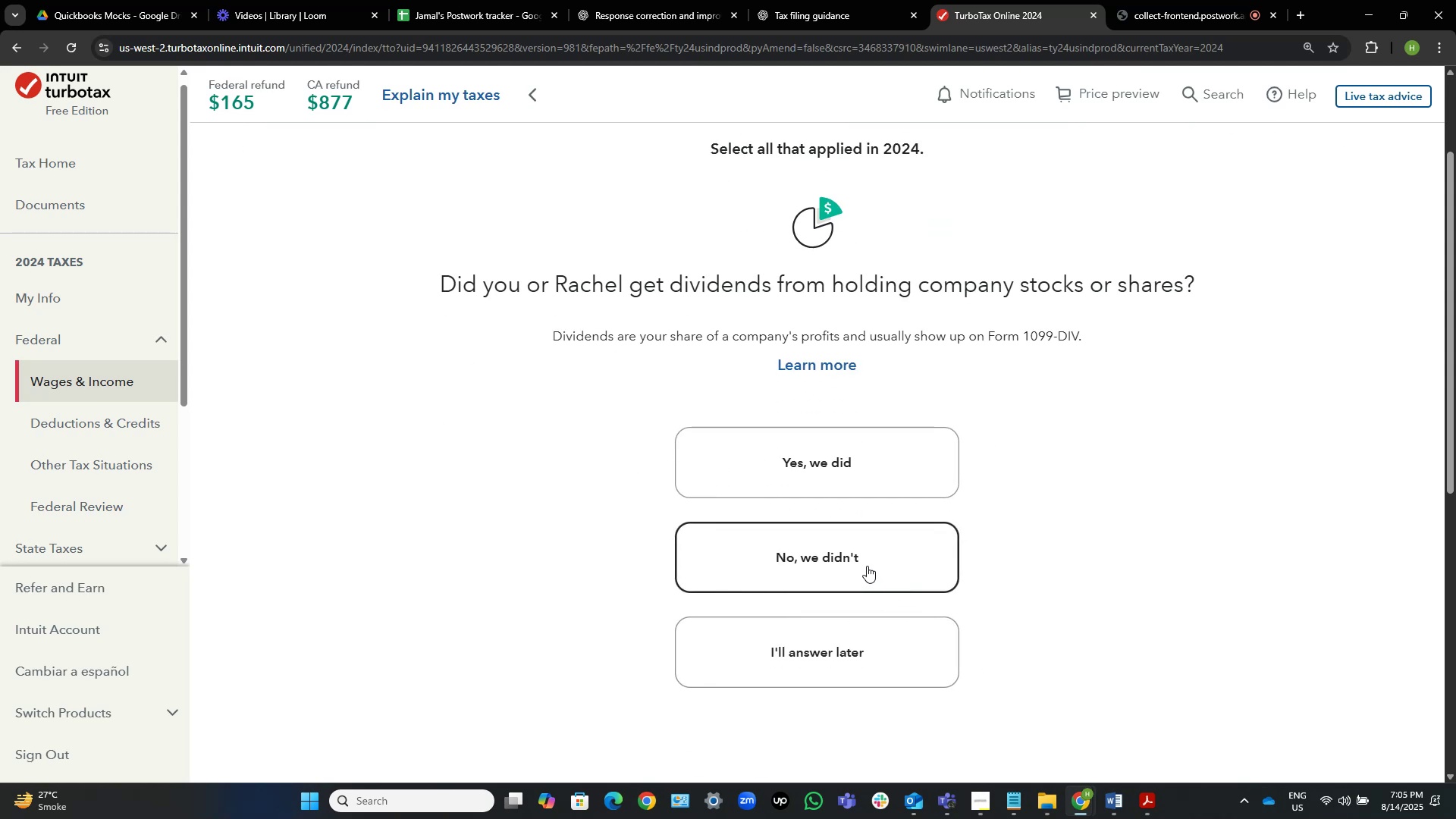 
left_click([864, 658])
 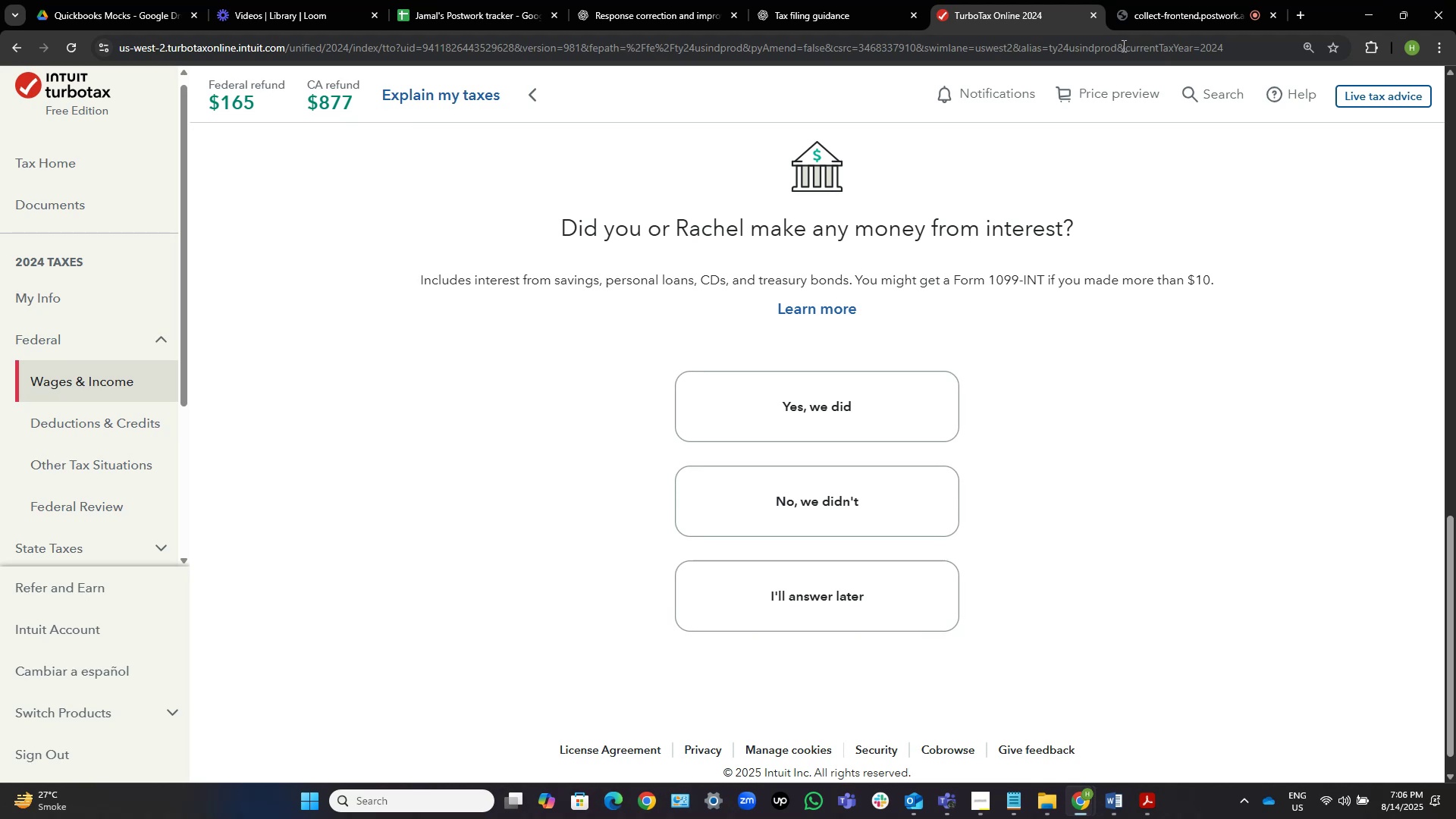 
wait(29.95)
 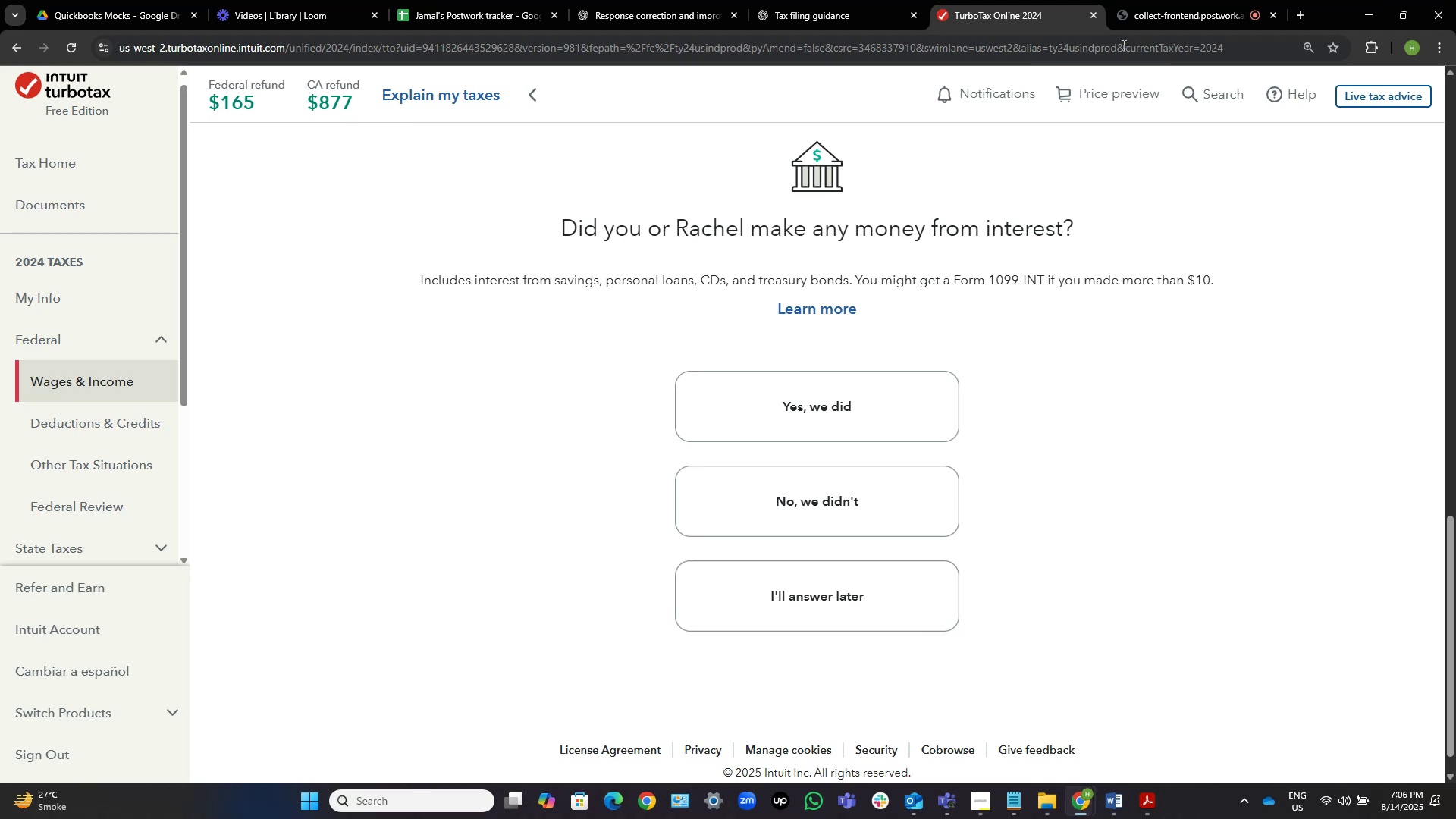 
double_click([1047, 721])
 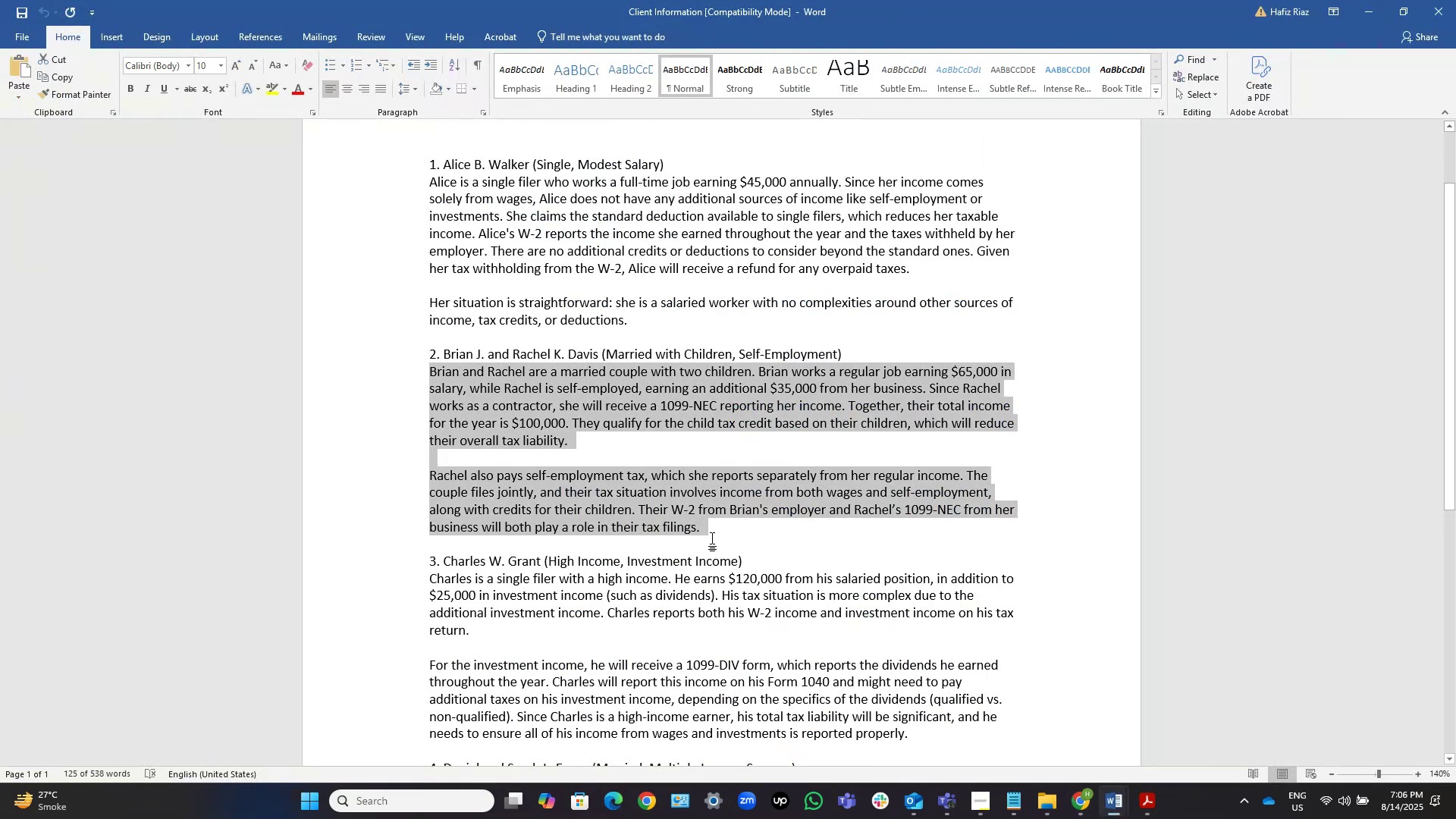 
wait(5.07)
 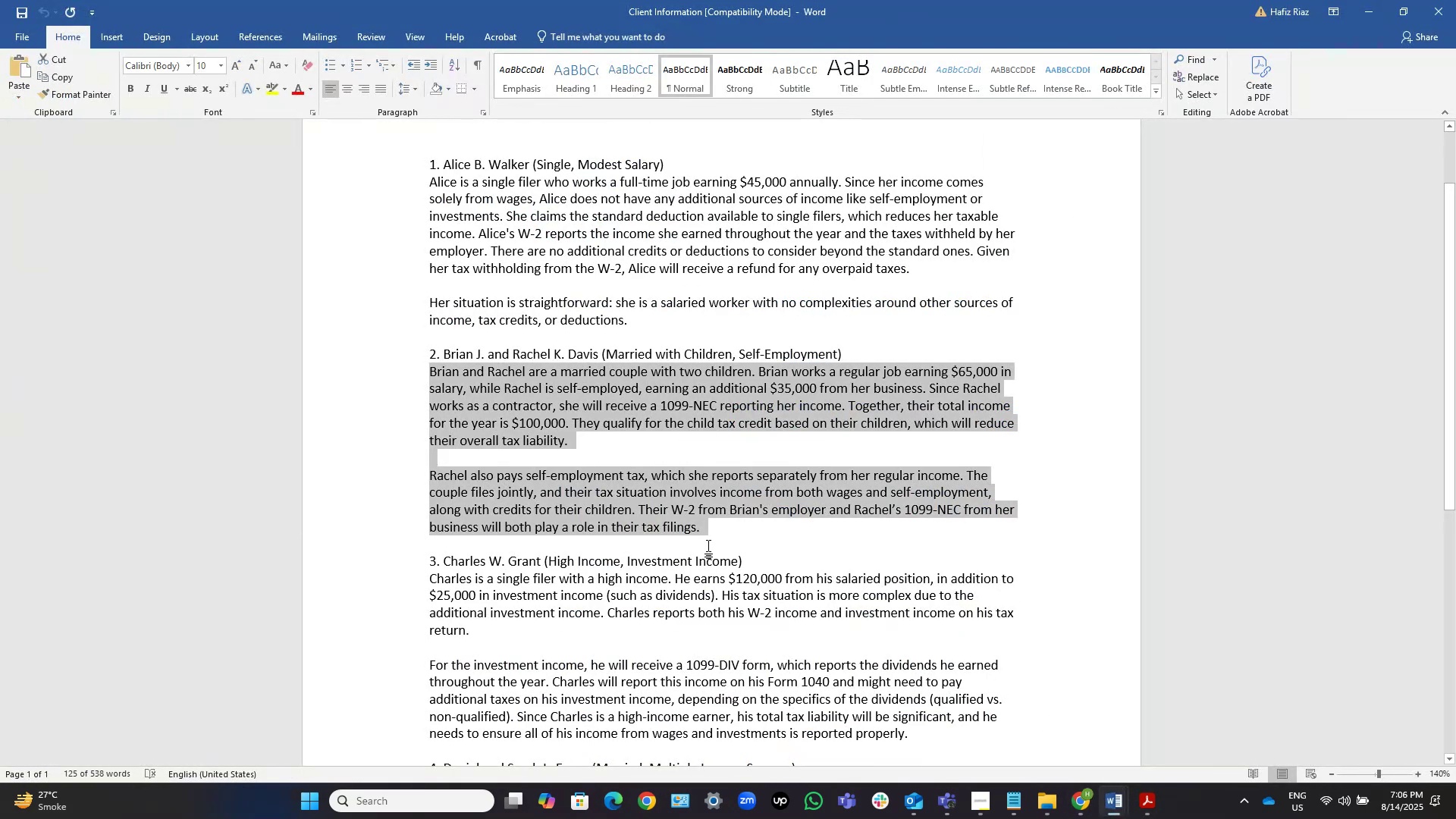 
left_click([726, 528])
 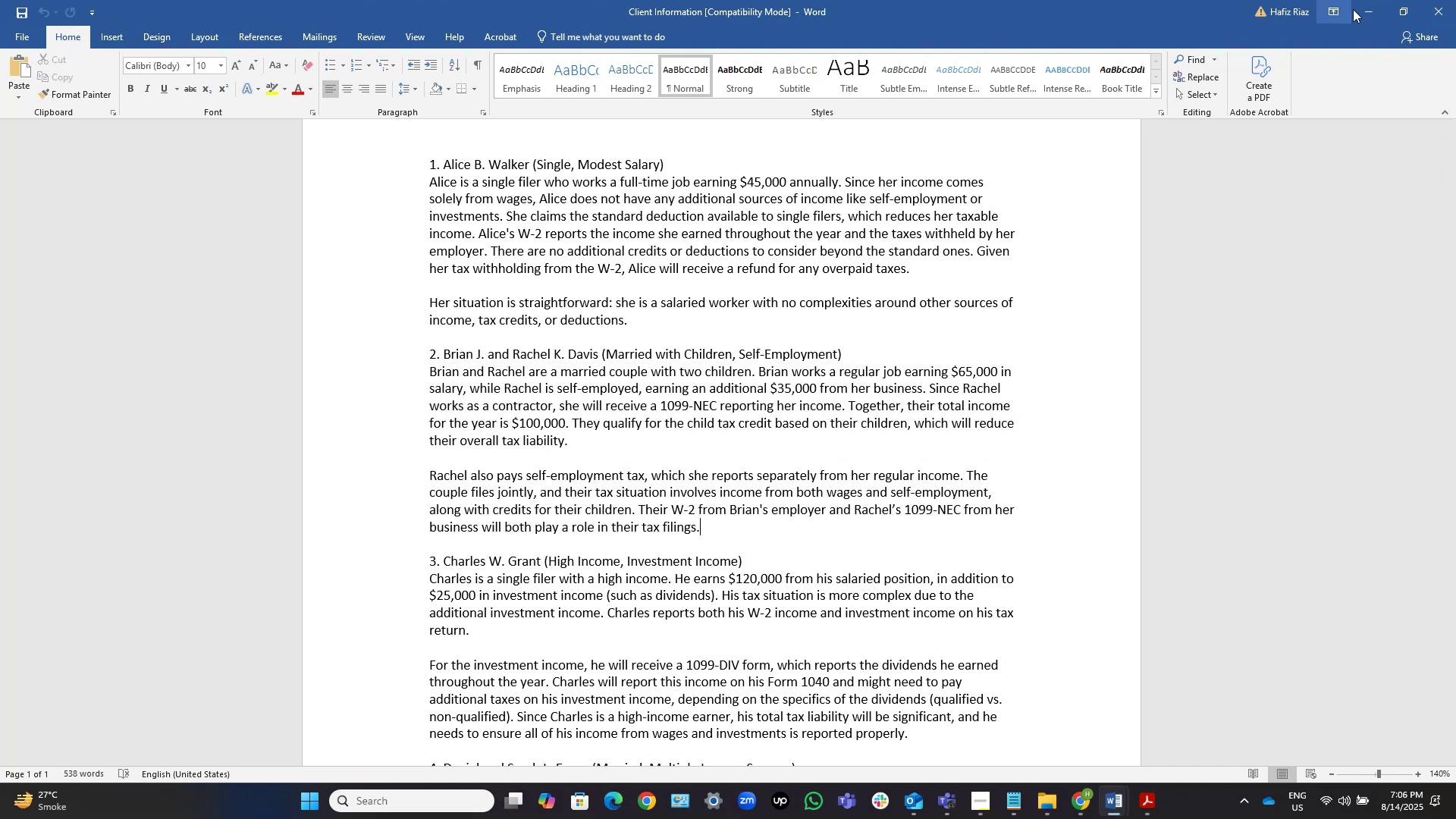 
left_click([1373, 11])
 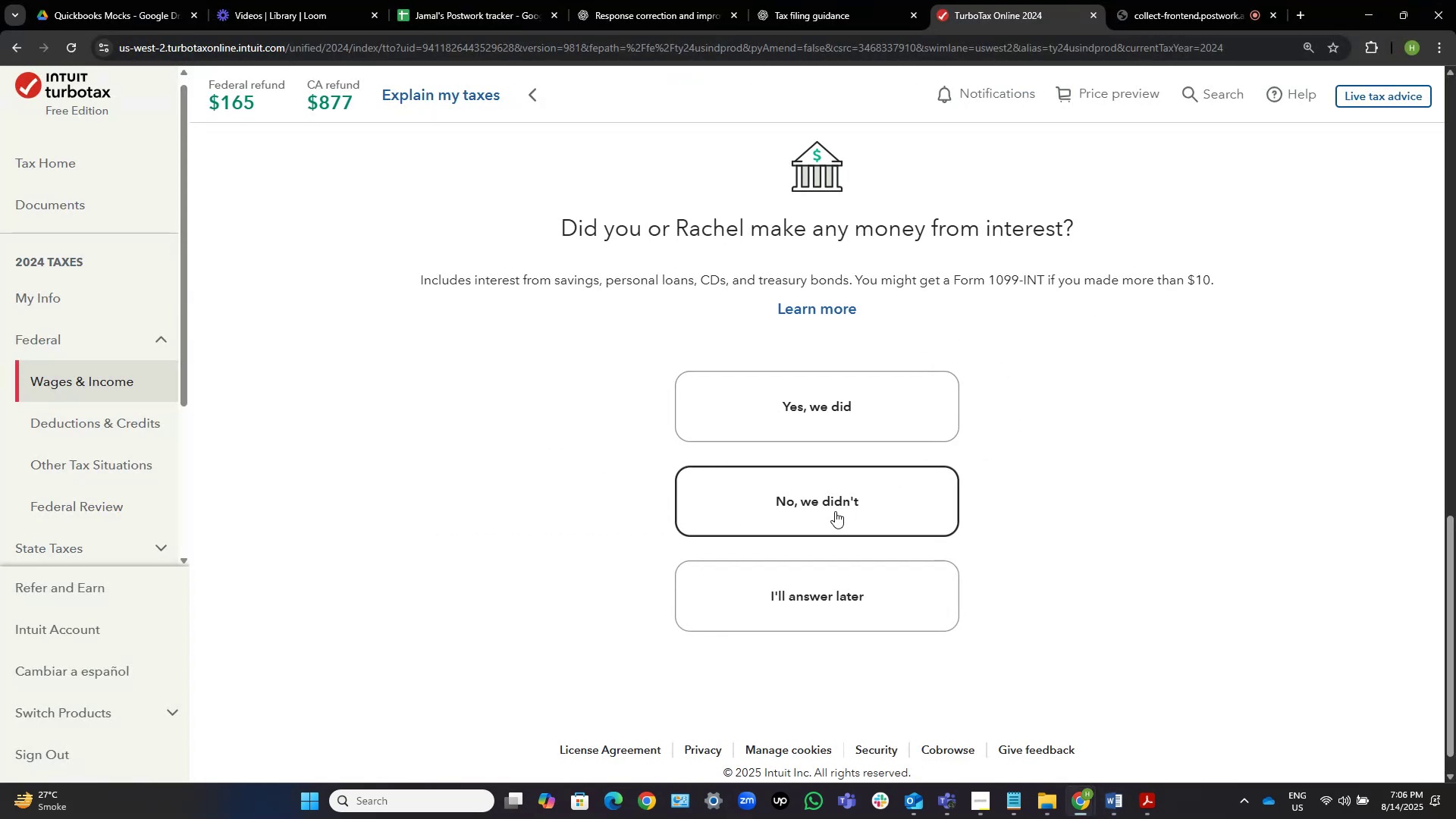 
left_click([830, 502])
 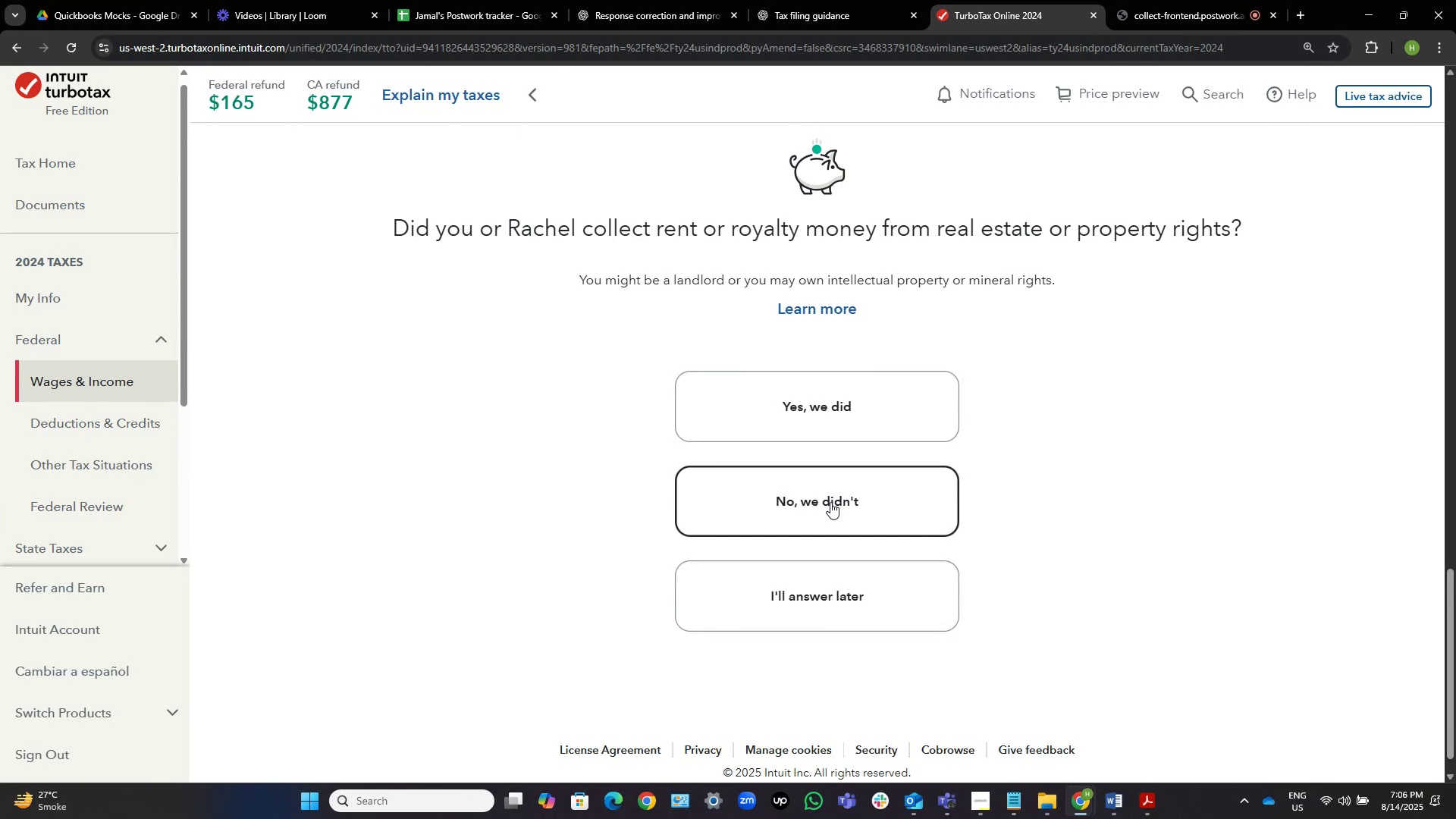 
wait(19.52)
 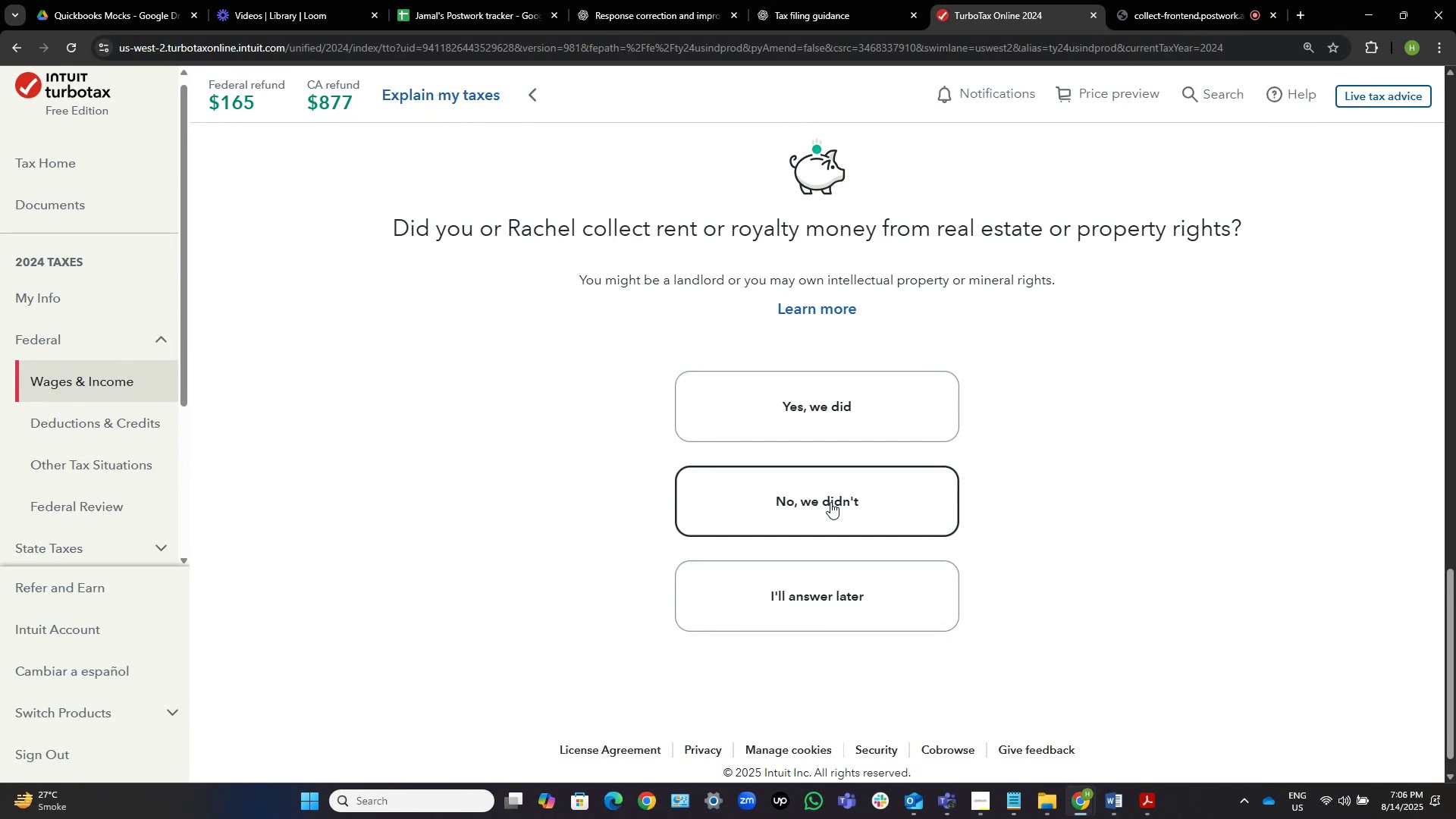 
left_click([830, 502])
 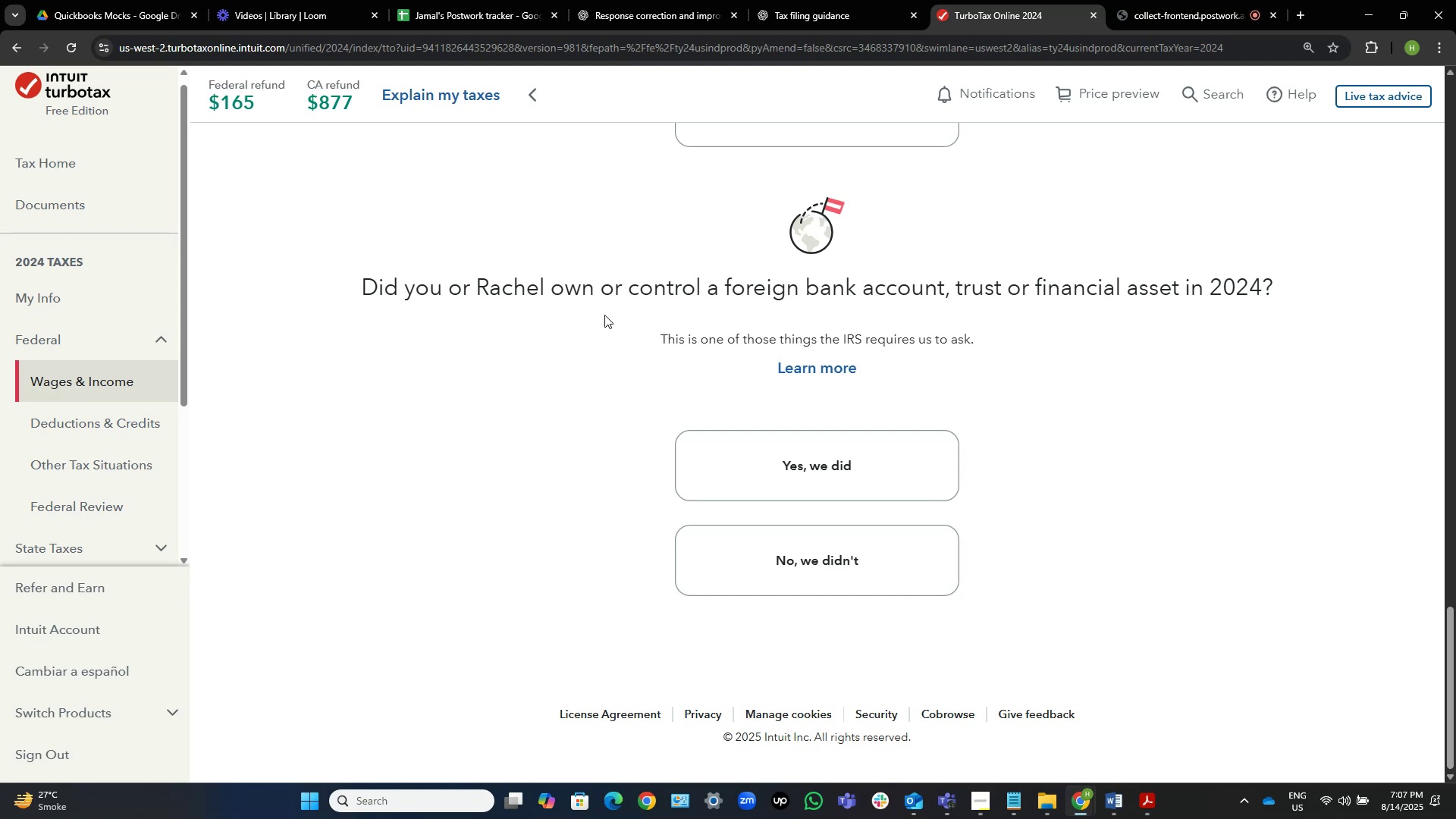 